 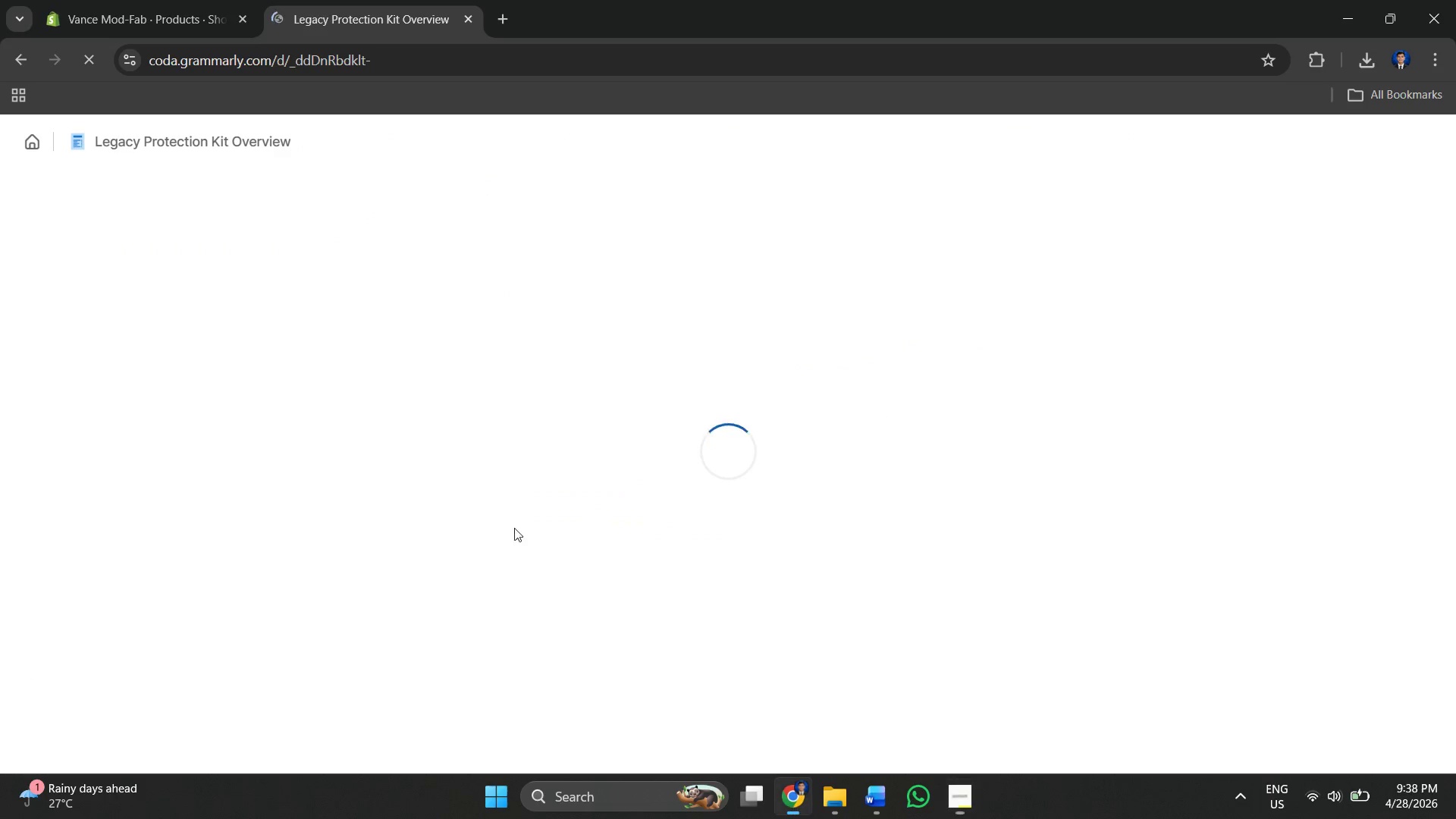 
key(Alt+Tab)
 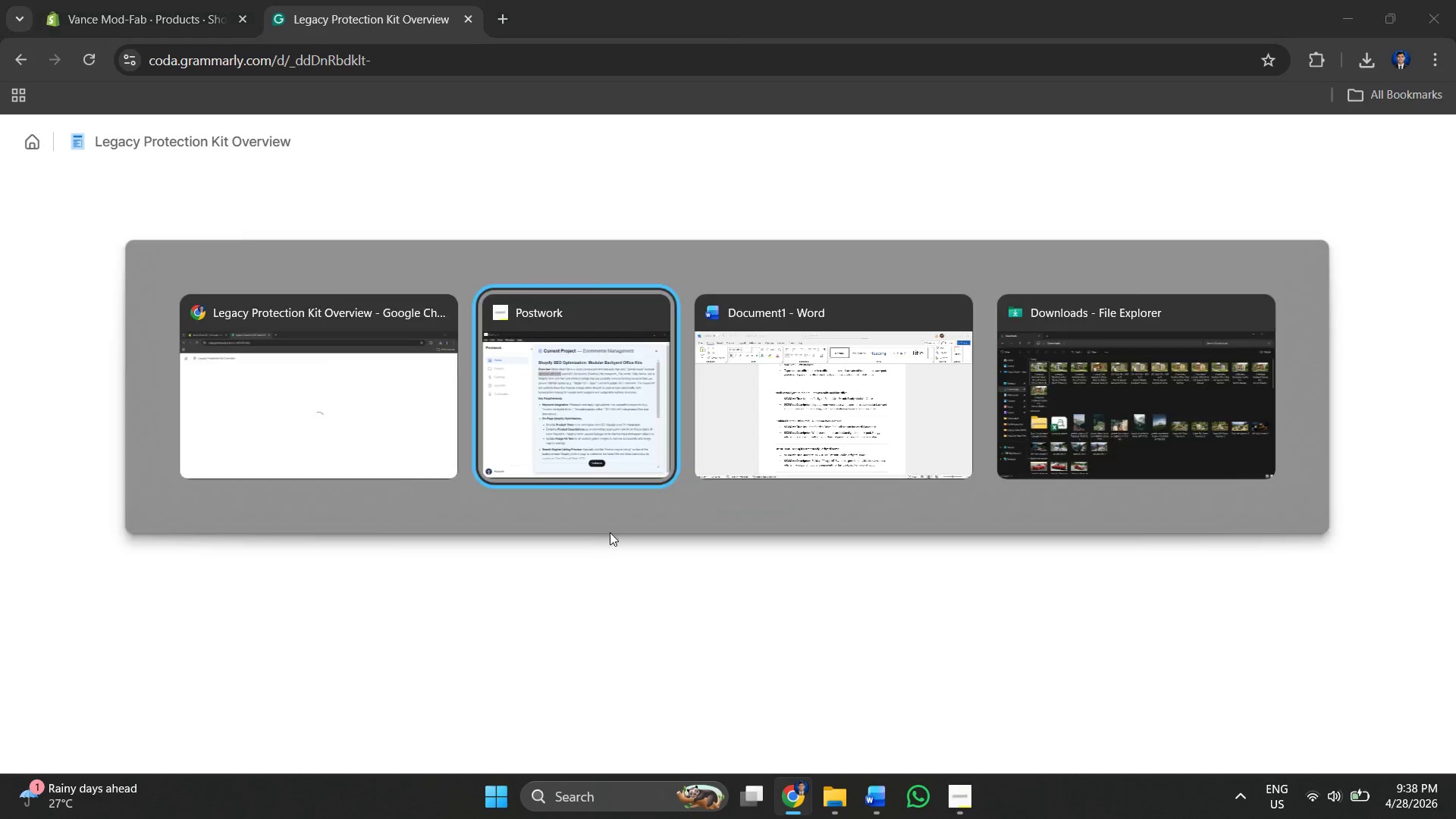 
key(Alt+Tab)
 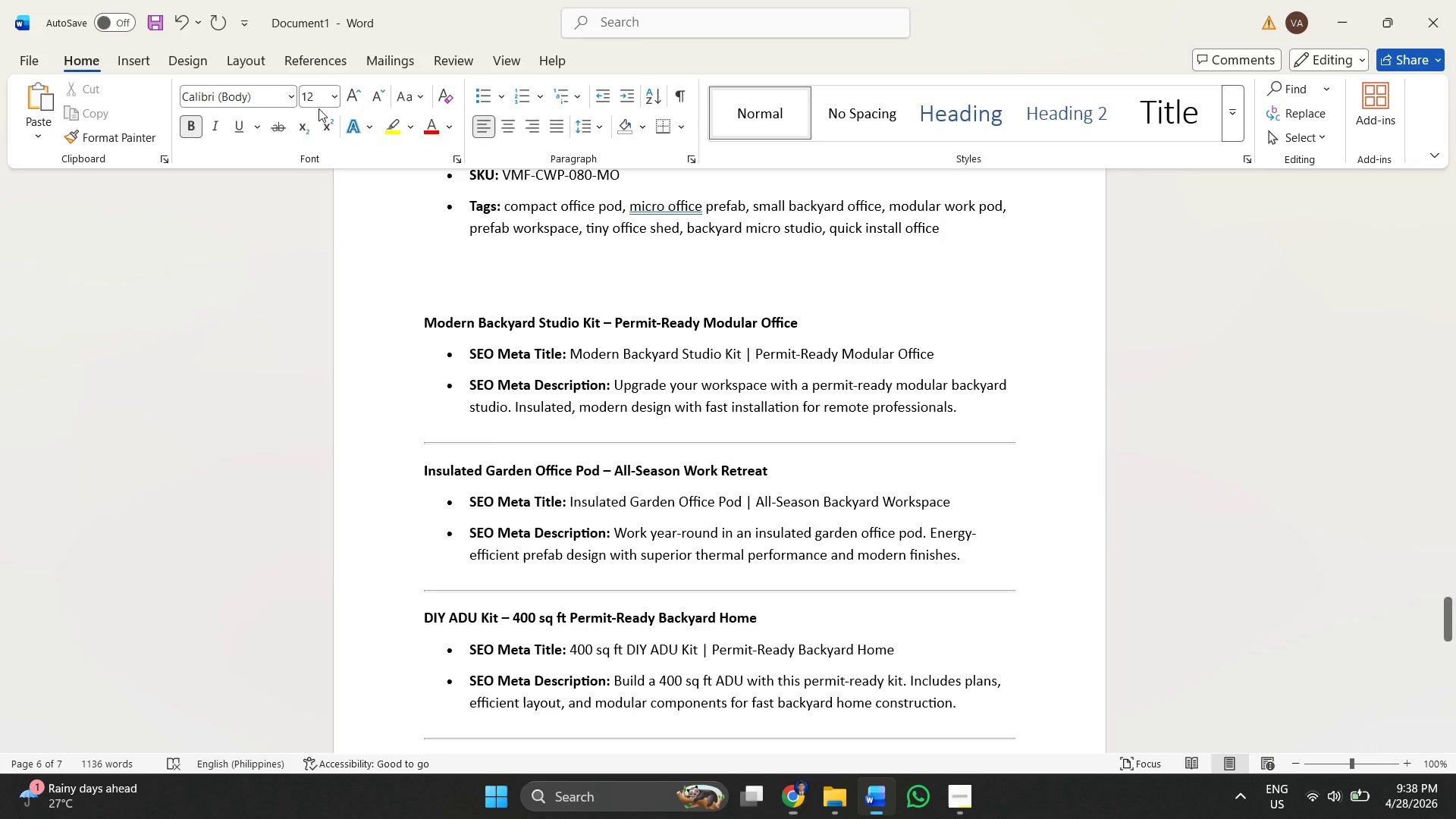 
key(Alt+Tab)
 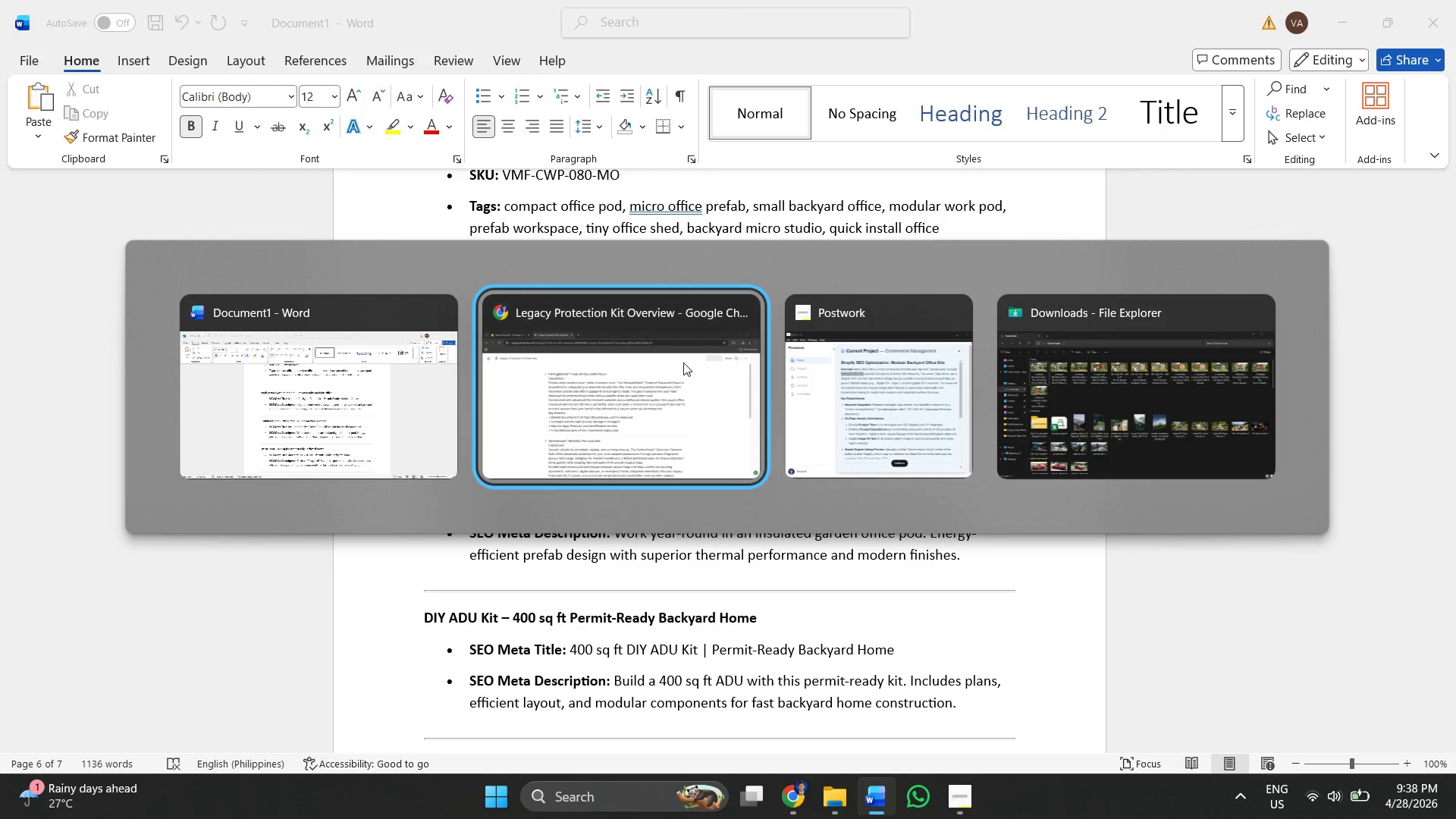 
key(Alt+Tab)
 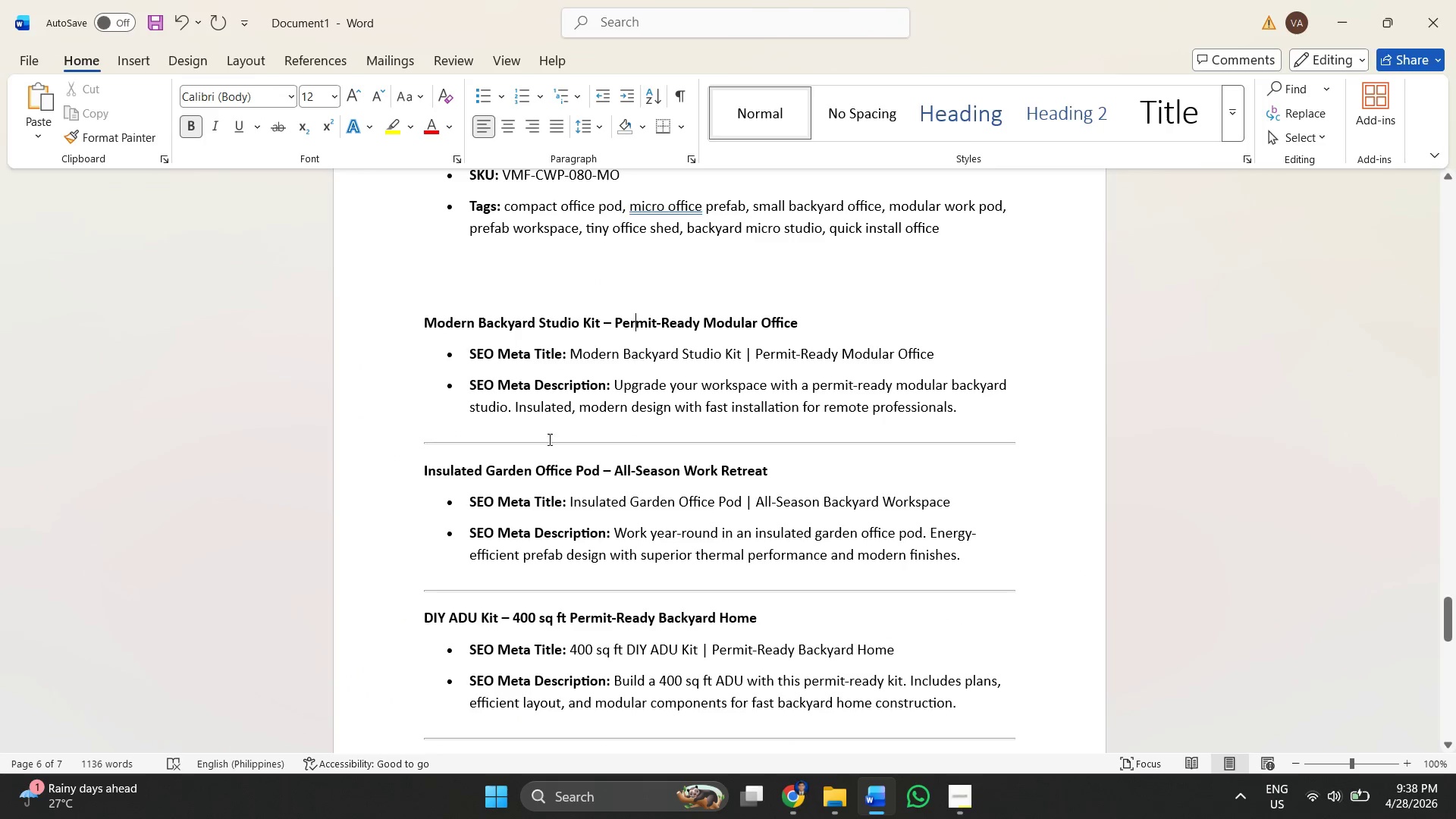 
left_click([546, 400])
 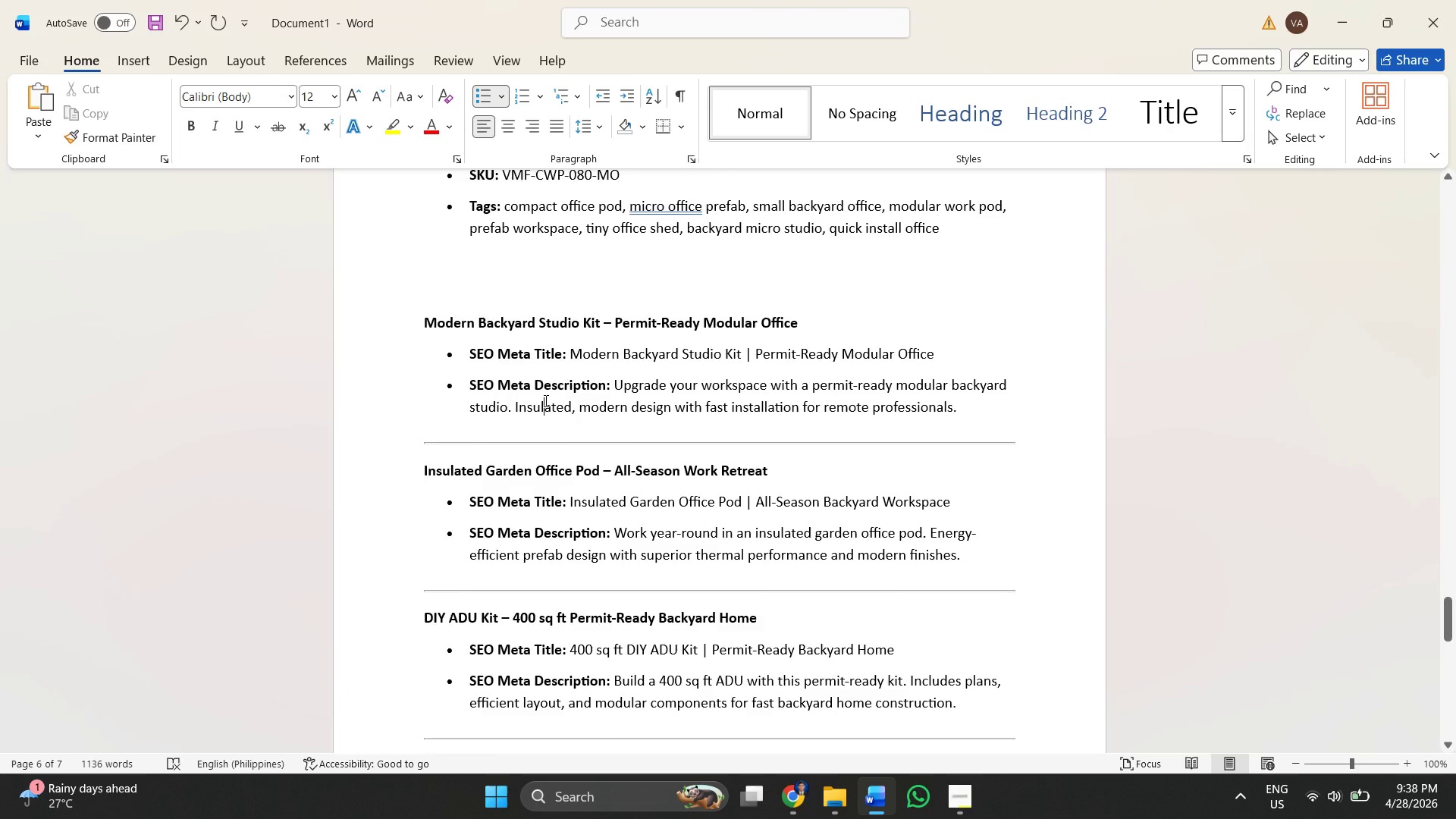 
scroll: coordinate [544, 400], scroll_direction: up, amount: 3.0
 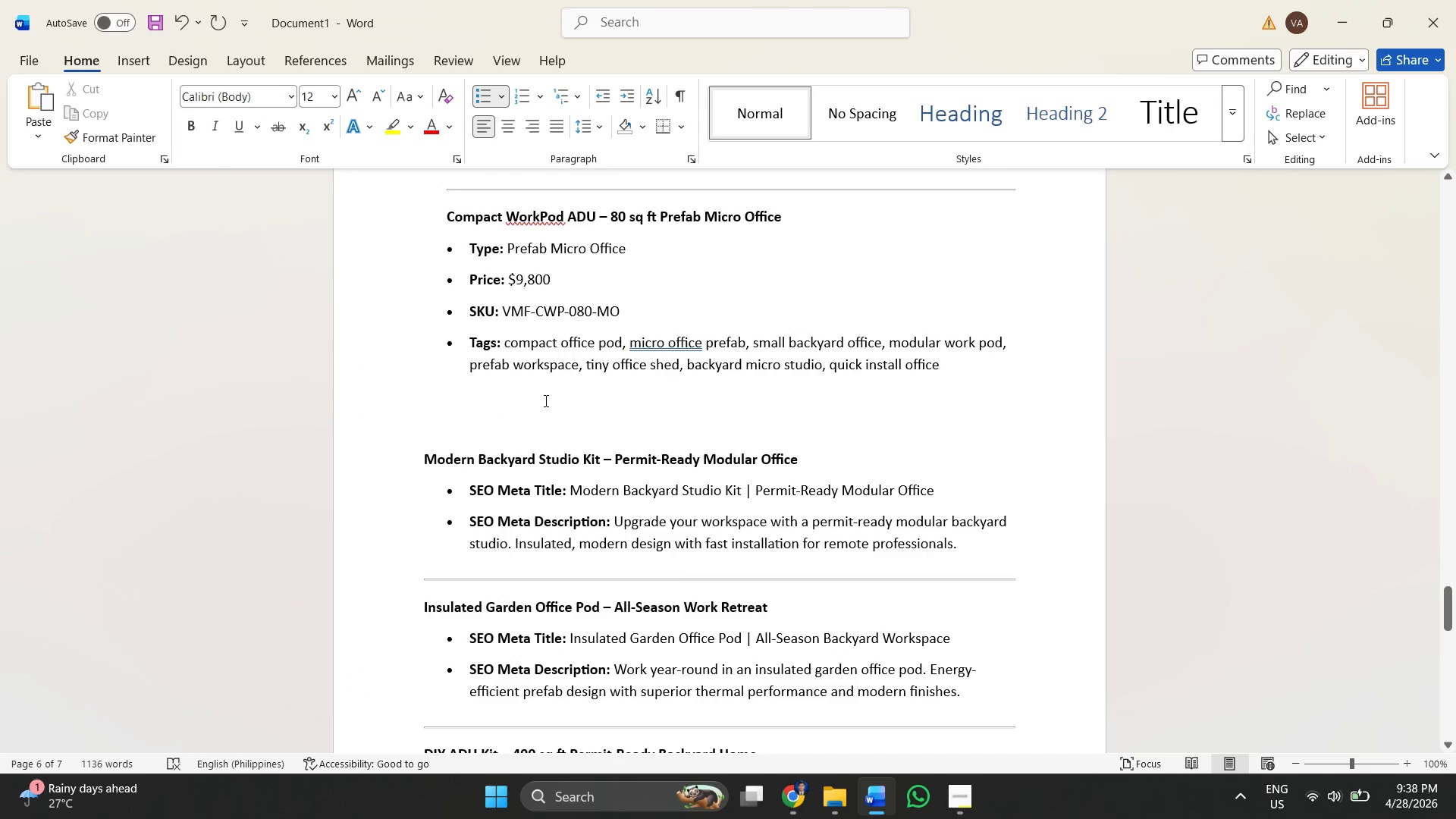 
scroll: coordinate [496, 410], scroll_direction: down, amount: 3.0
 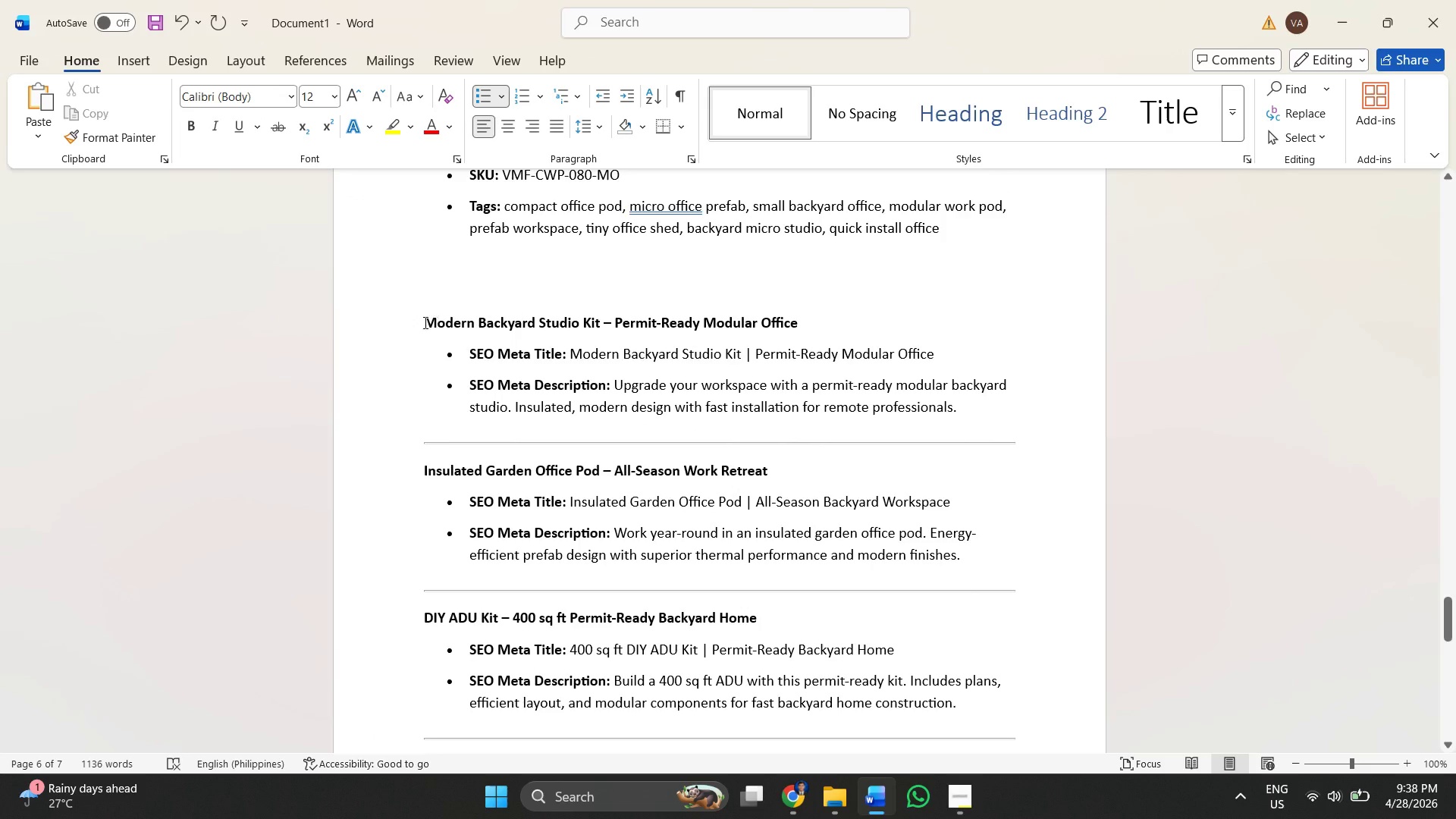 
left_click_drag(start_coordinate=[413, 316], to_coordinate=[977, 454])
 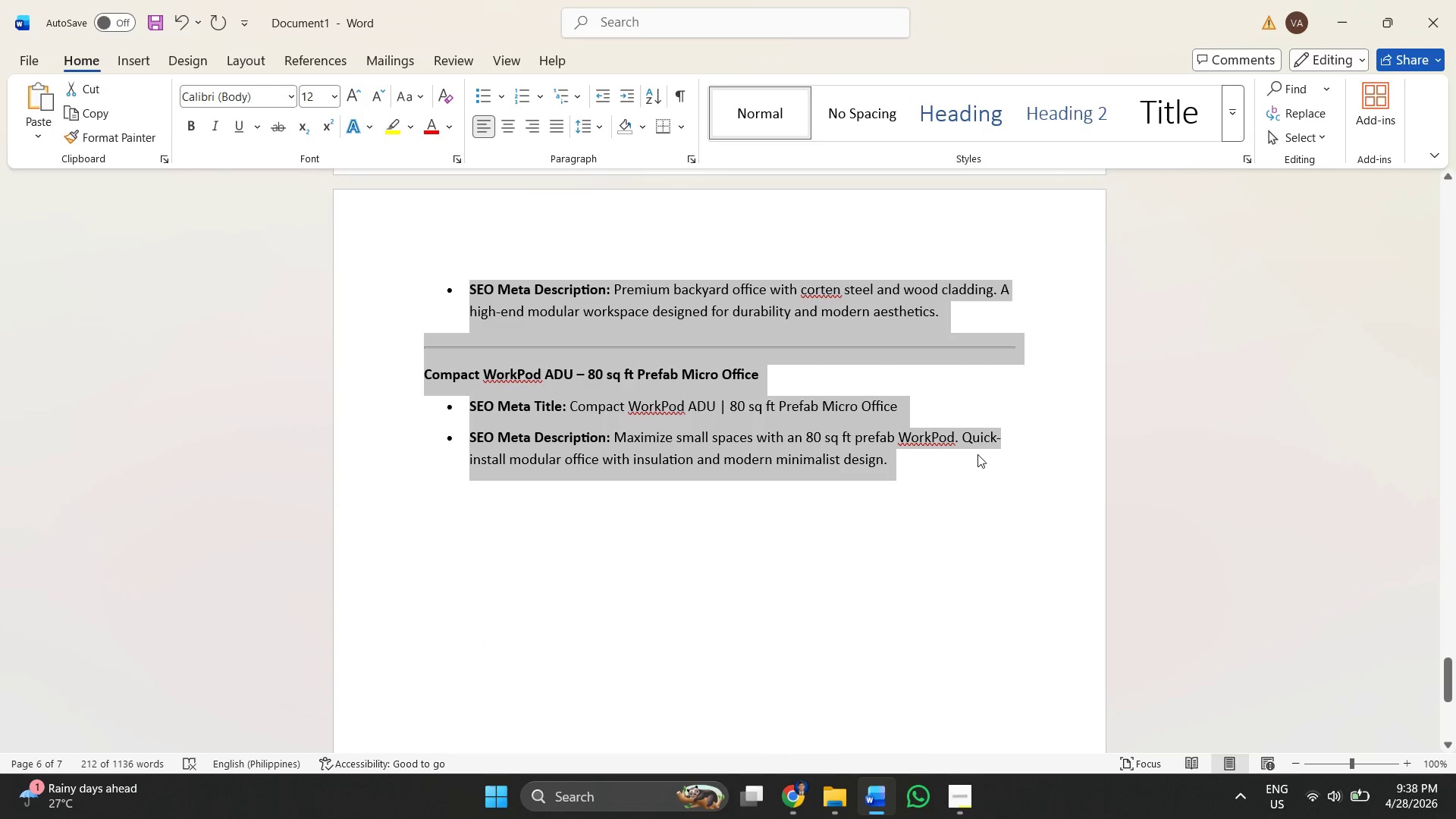 
scroll: coordinate [979, 614], scroll_direction: down, amount: 17.0
 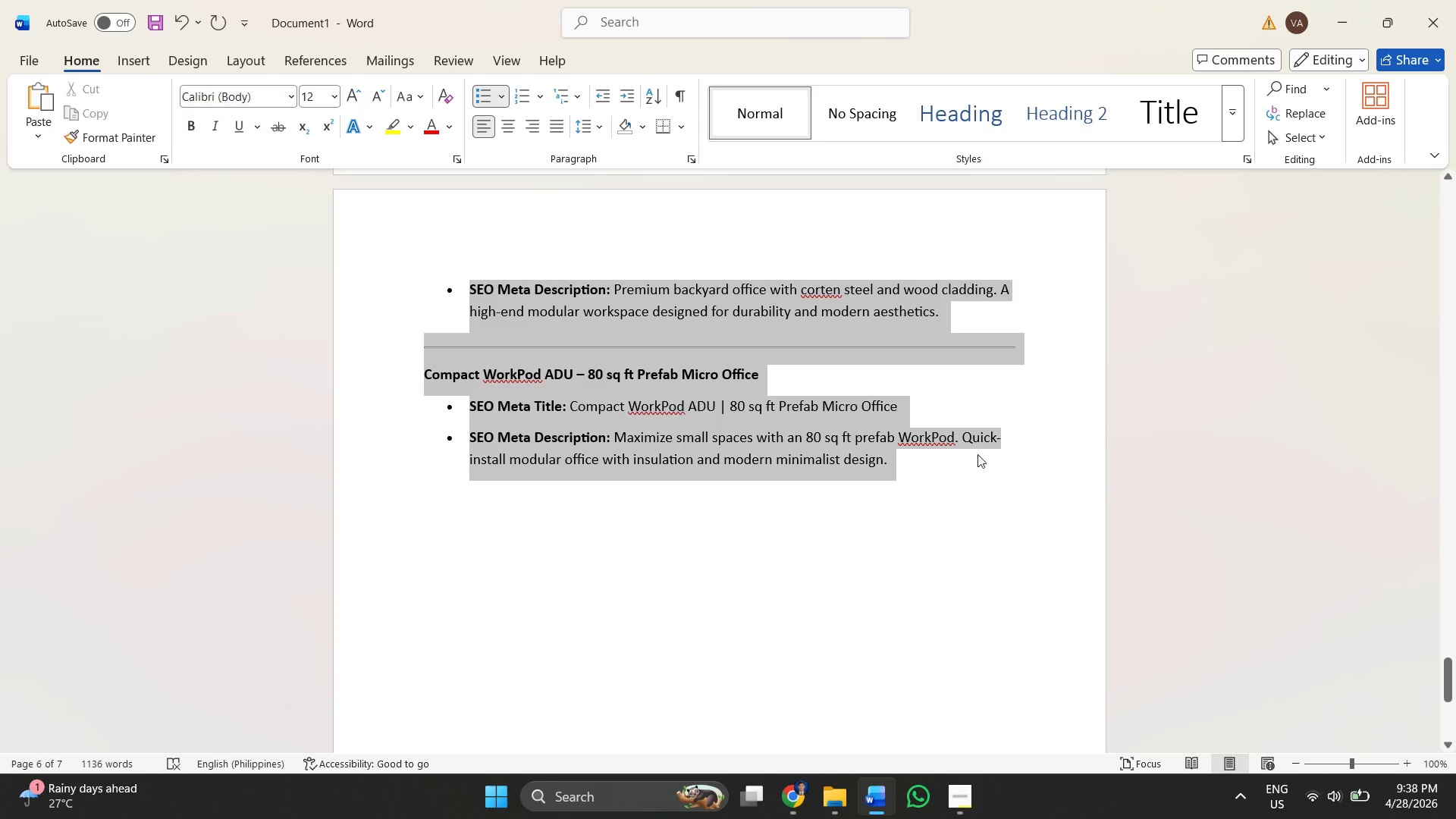 
key(Control+C)
 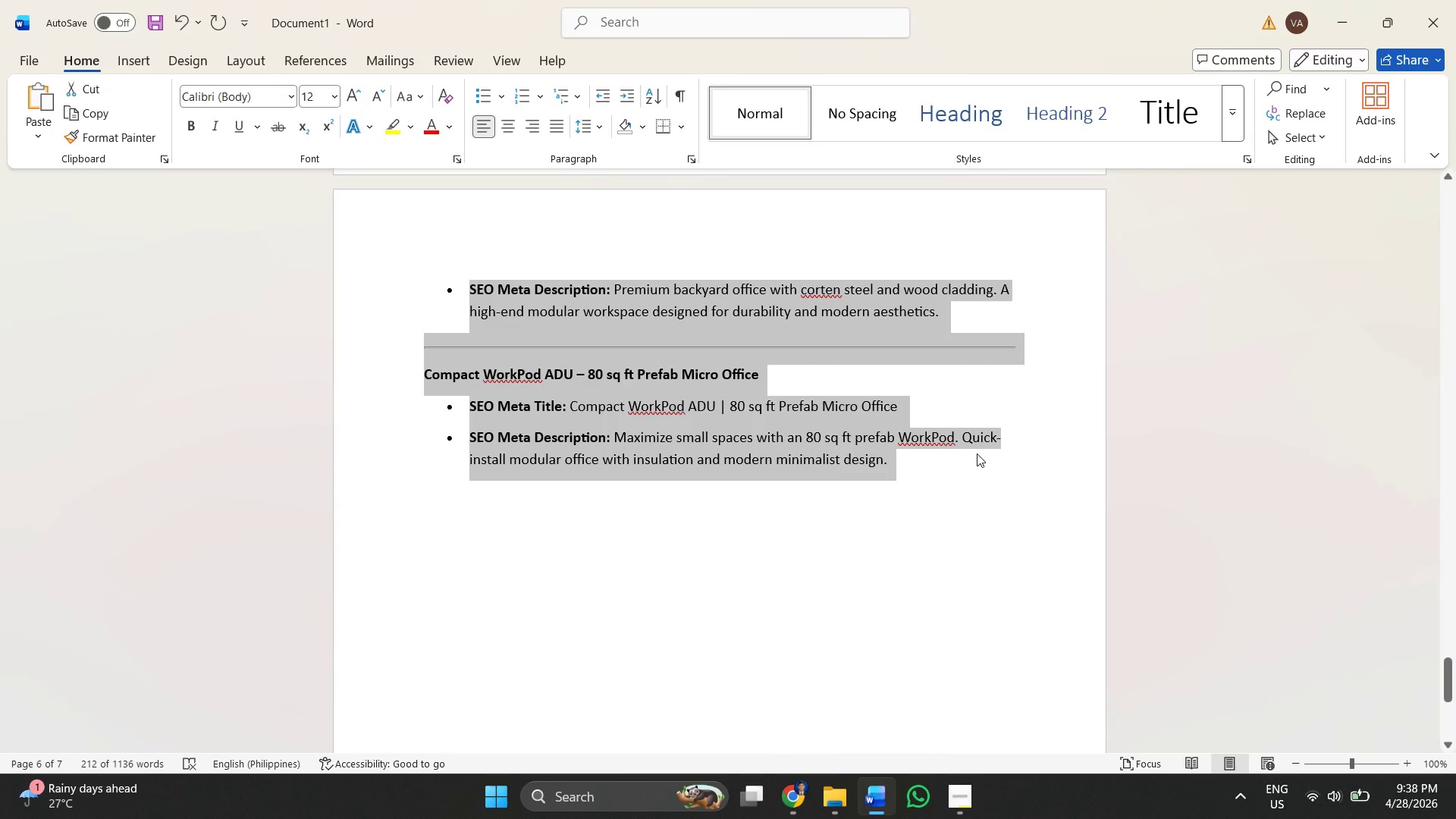 
key(Alt+Tab)
 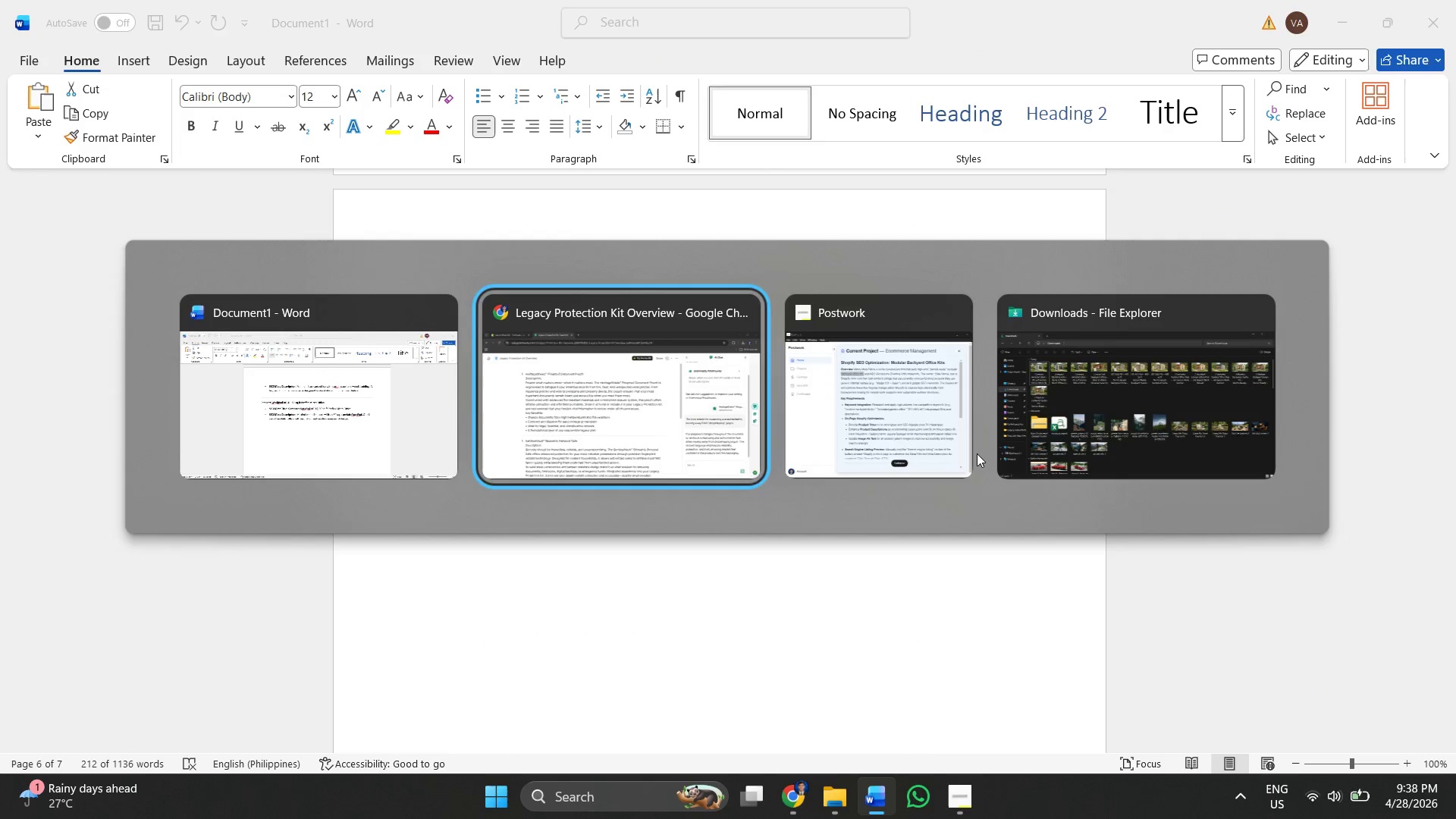 
key(Alt+Tab)
 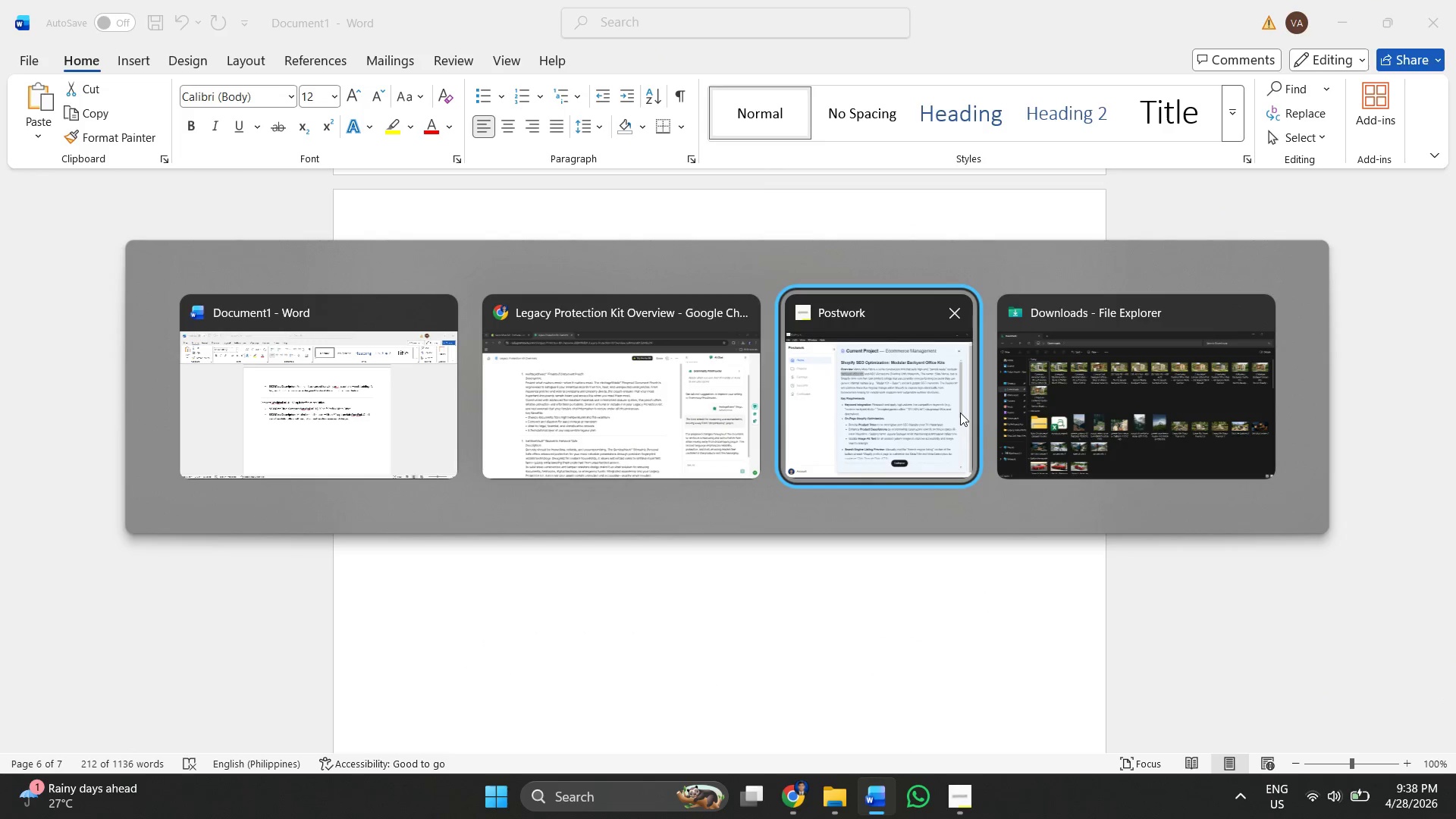 
key(Alt+Tab)
 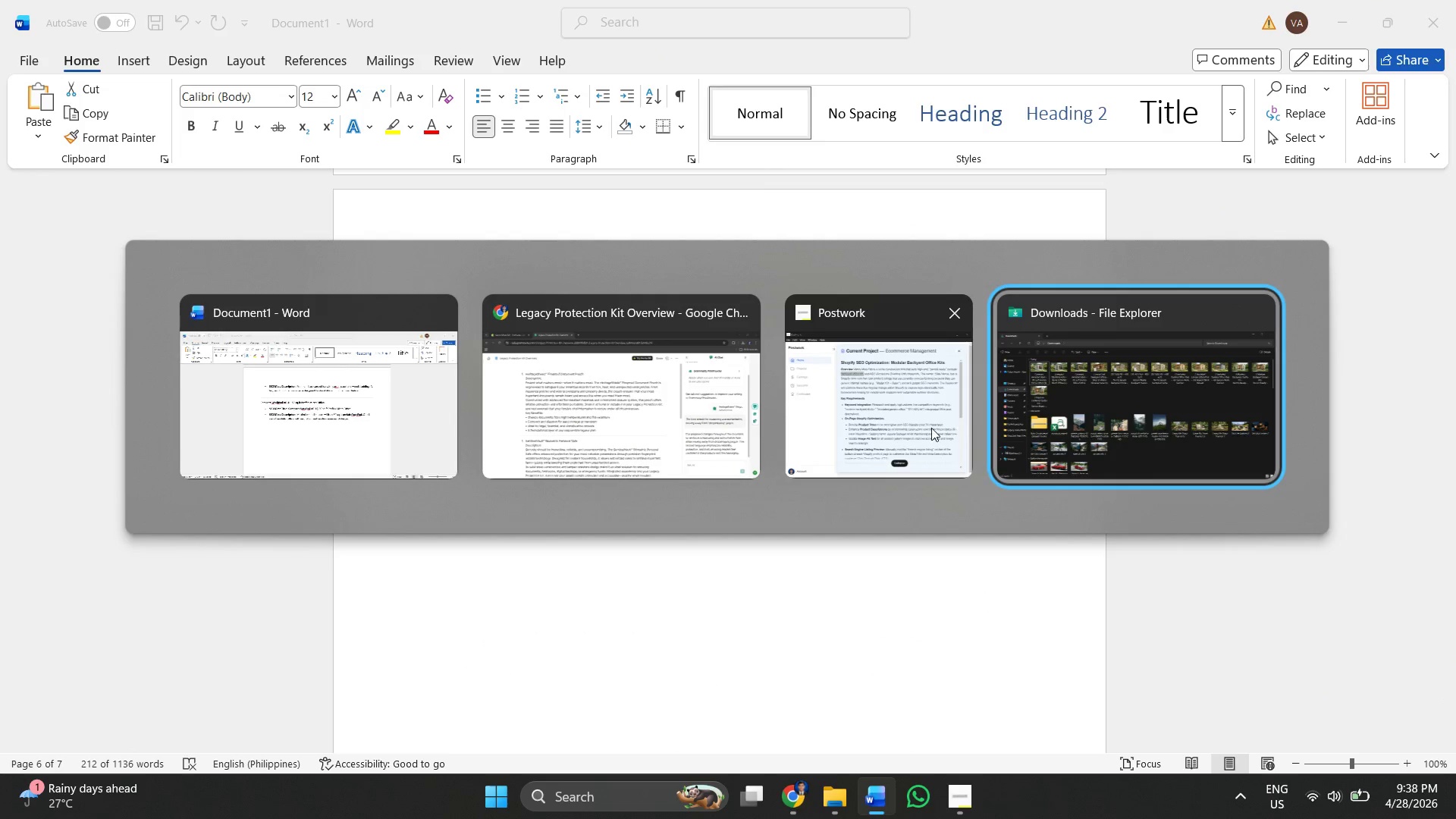 
key(Alt+Tab)
 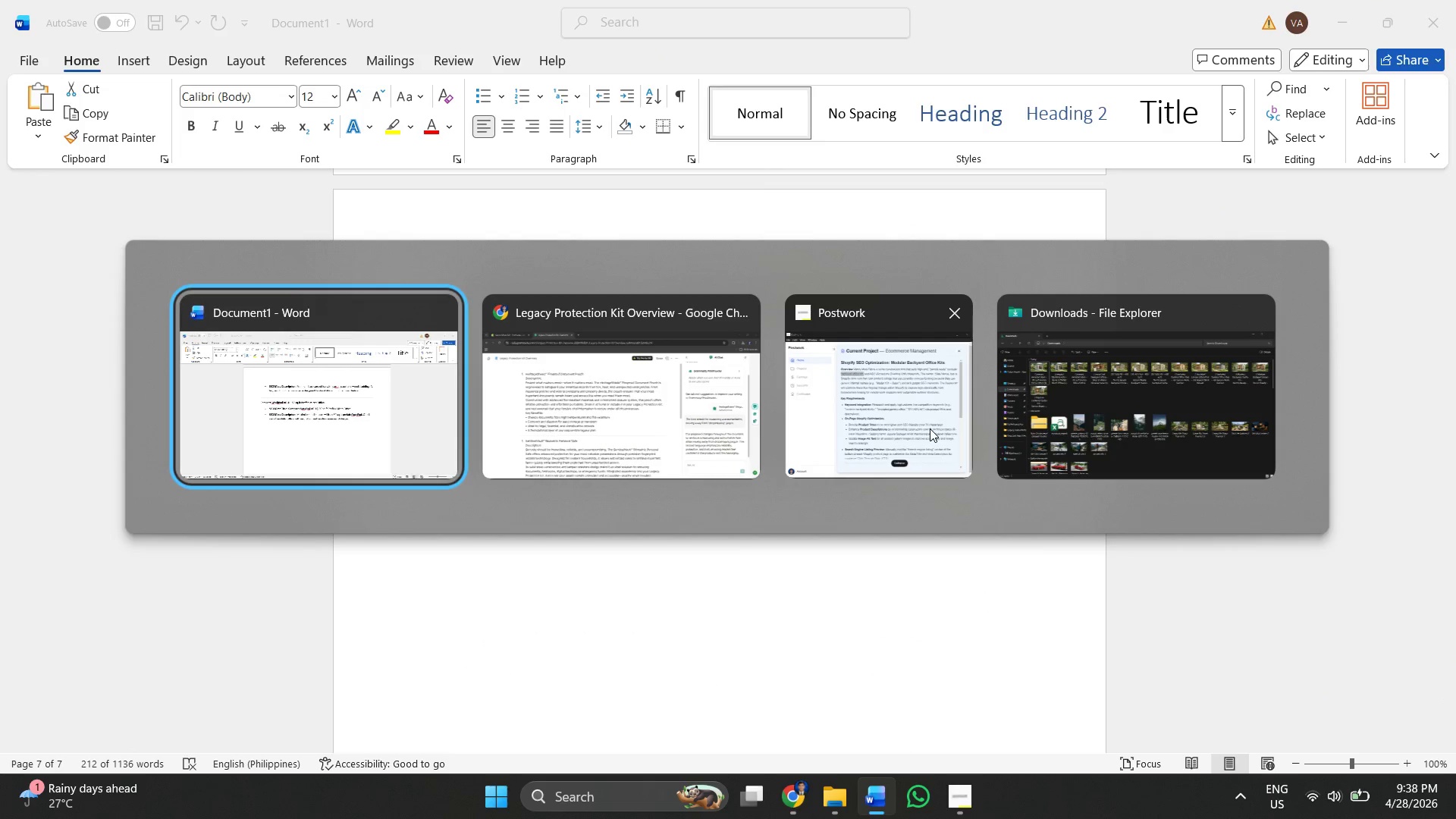 
key(Alt+Tab)
 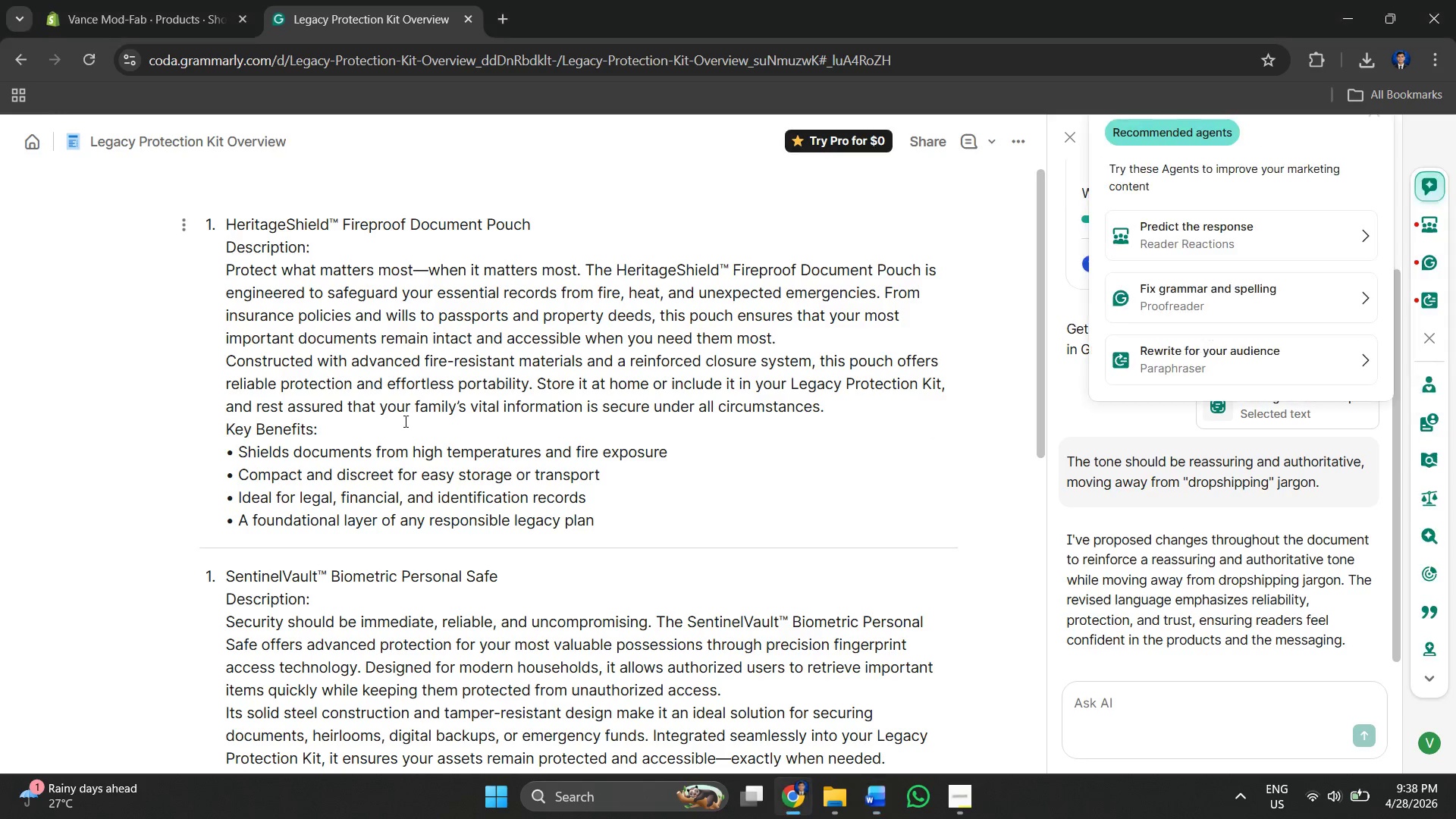 
left_click([479, 403])
 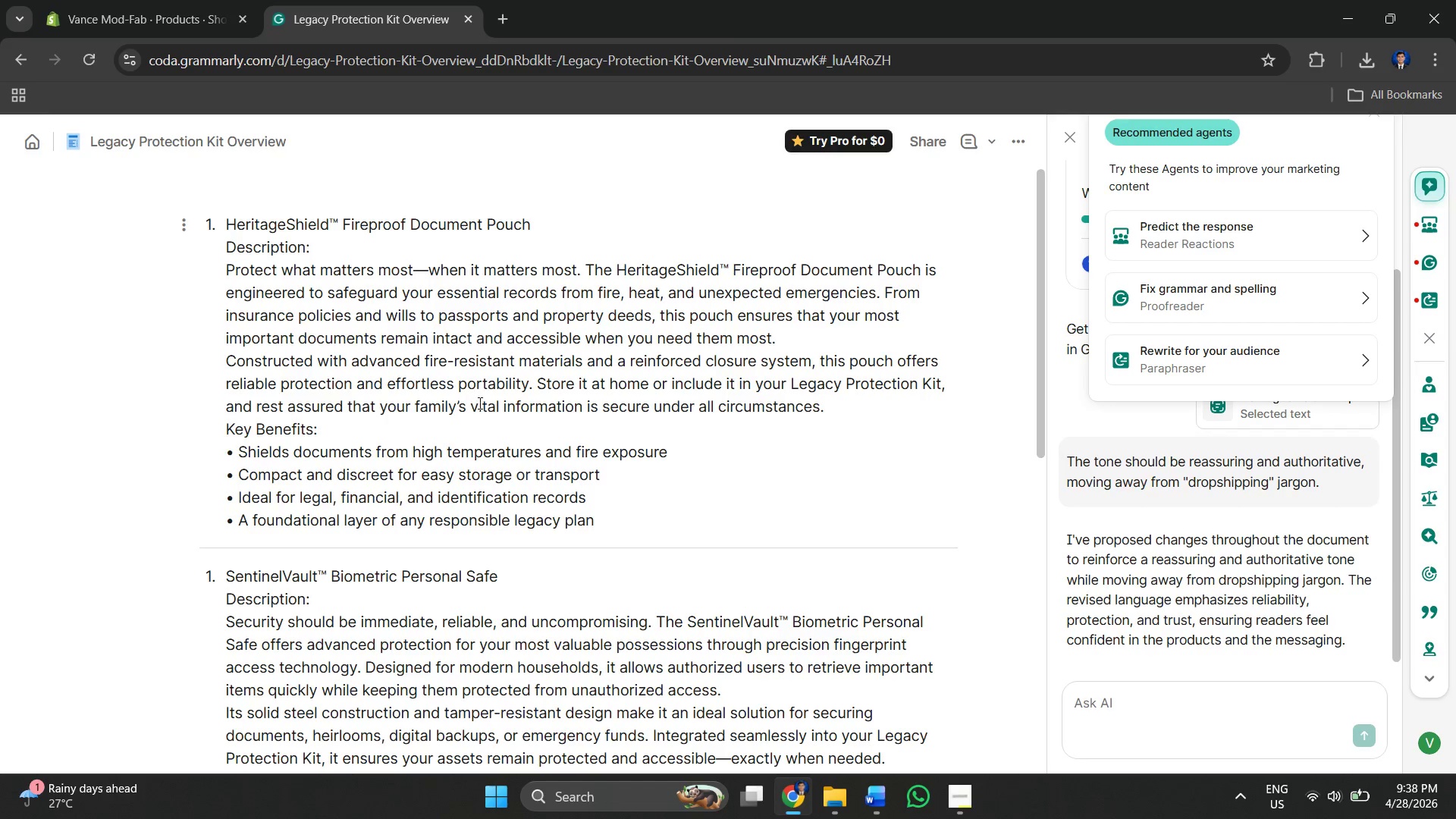 
key(Control+A)
 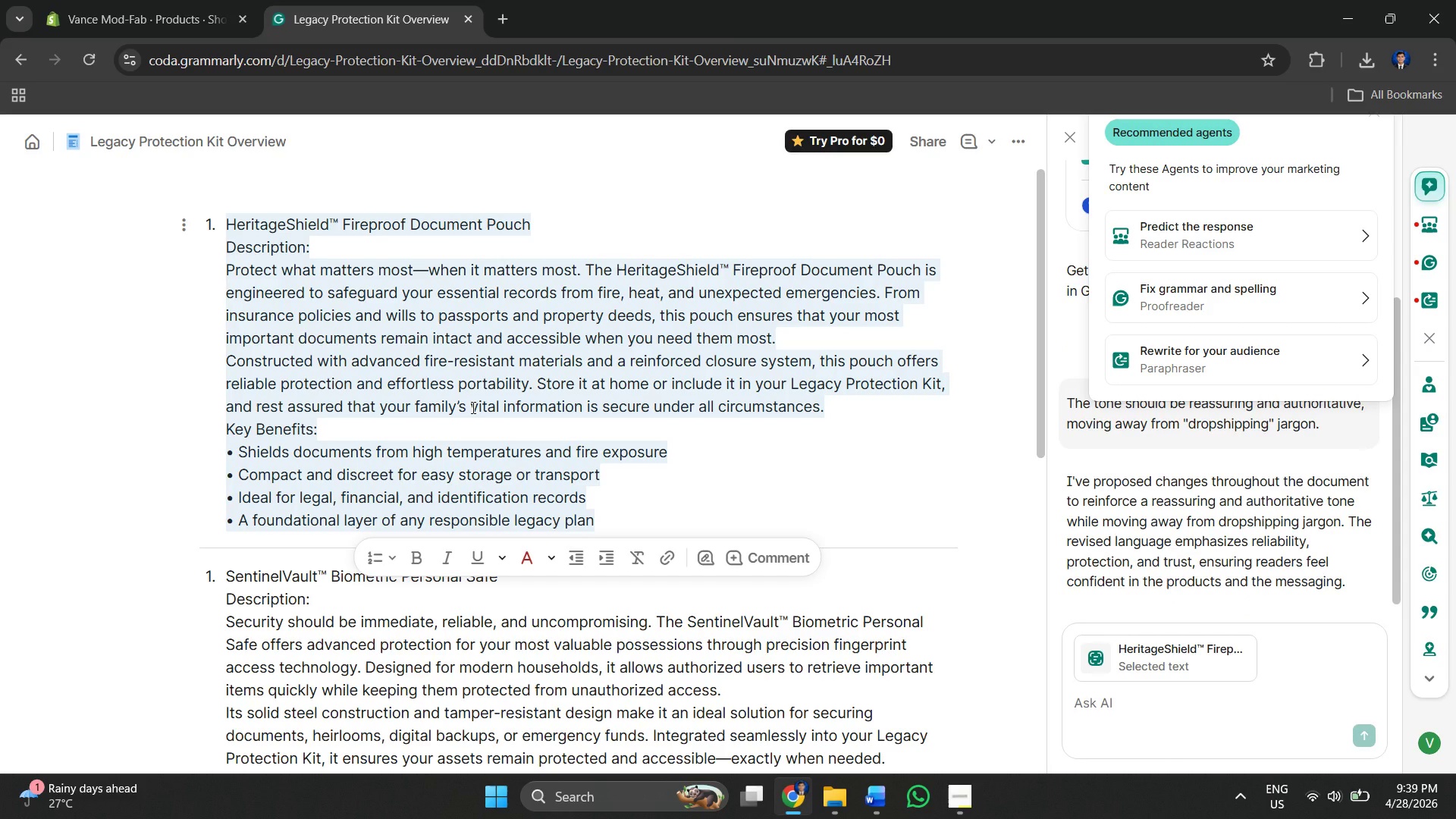 
key(Backspace)
 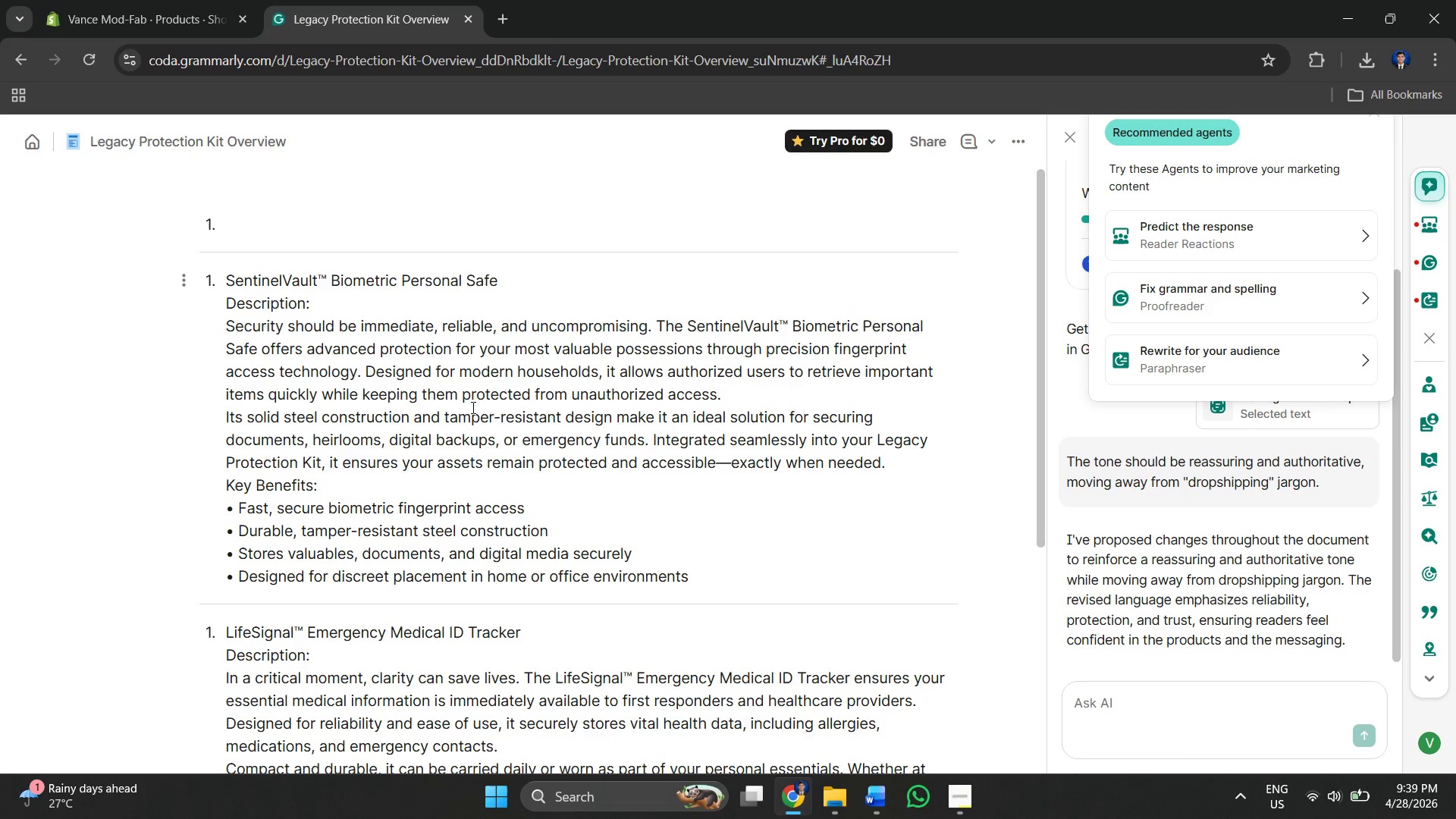 
key(Backspace)
 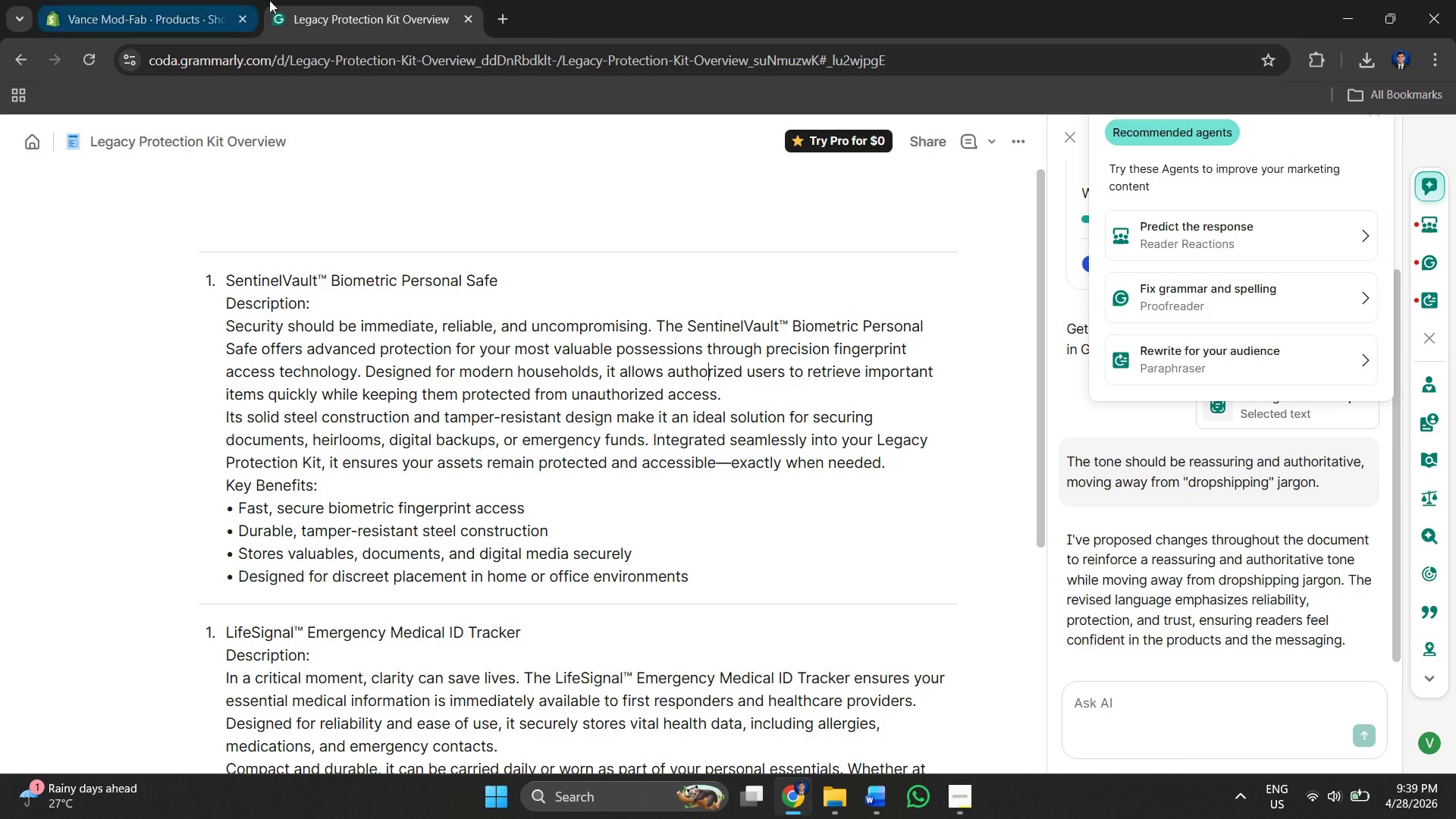 
mouse_move([53, 118])
 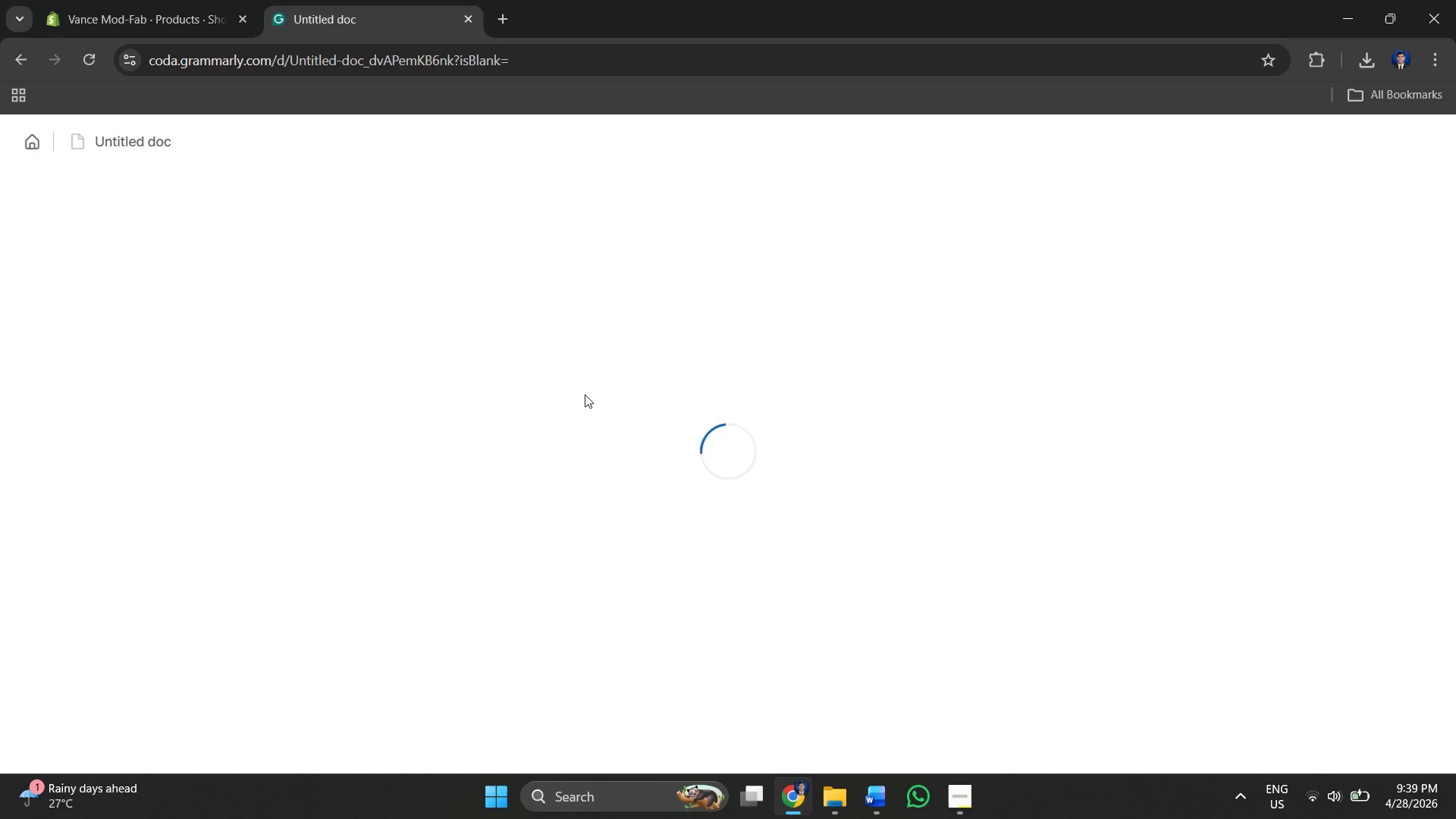 
wait(13.51)
 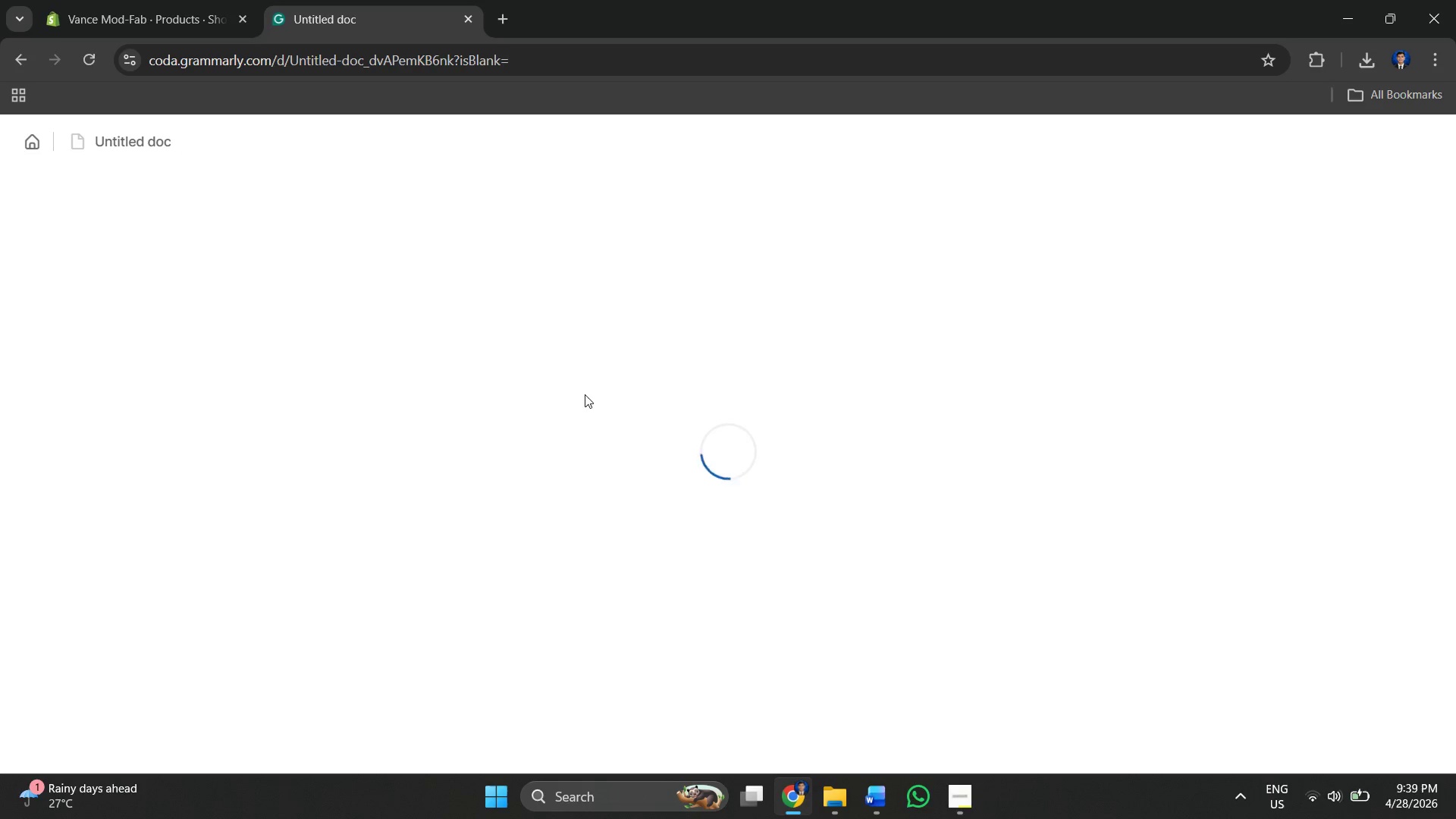 
key(Control+V)
 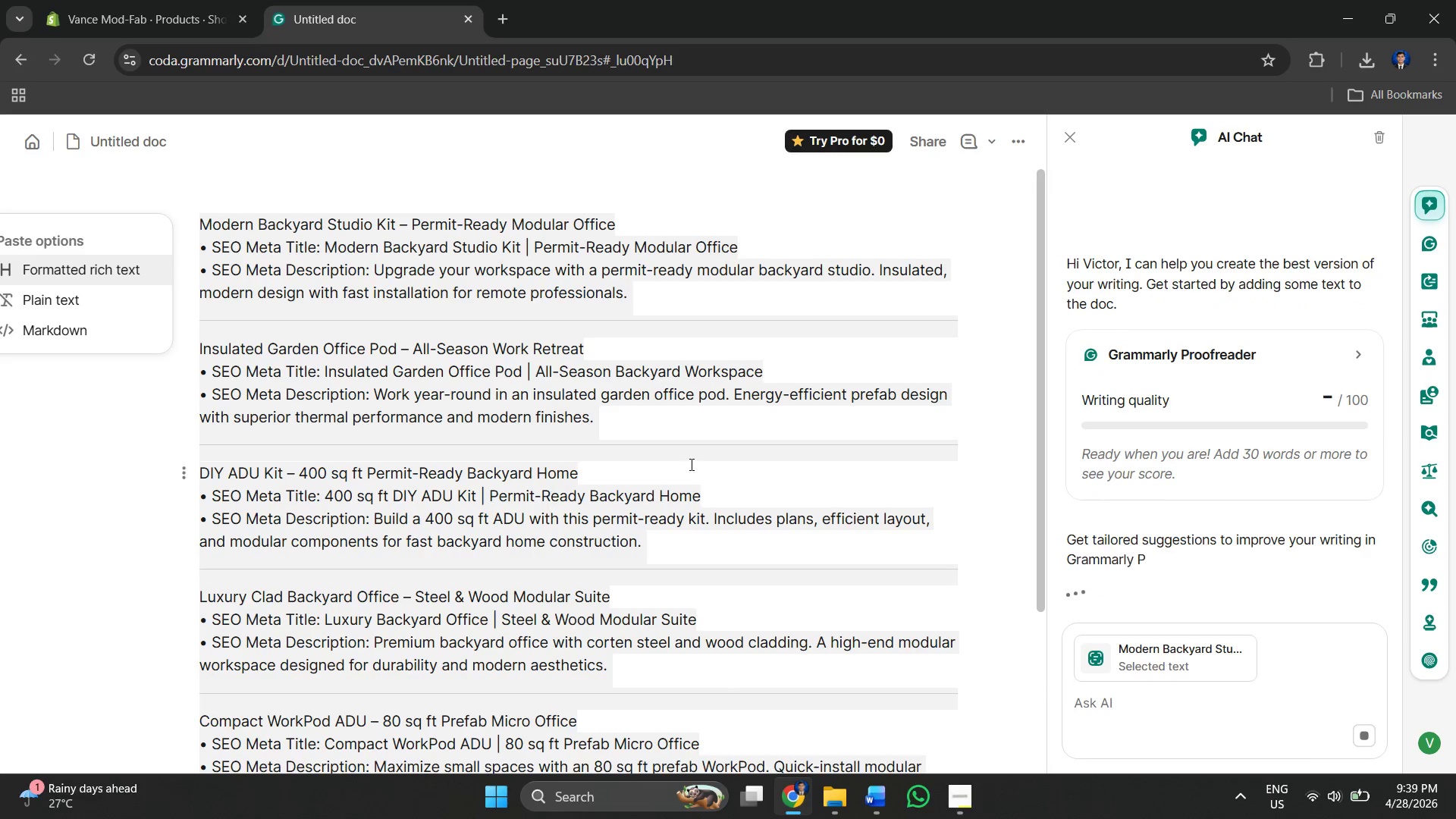 
left_click([766, 482])
 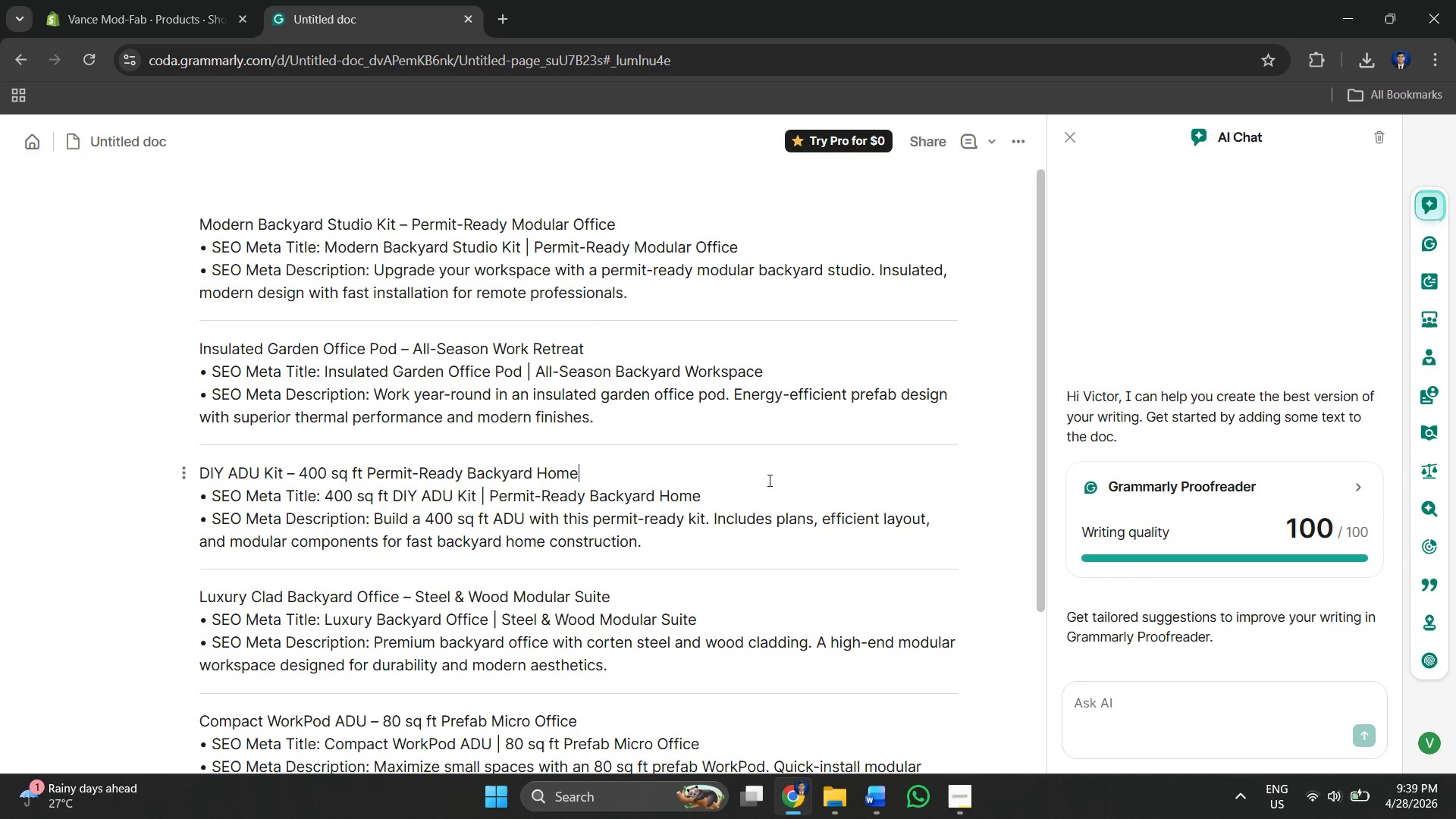 
scroll: coordinate [977, 493], scroll_direction: down, amount: 5.0
 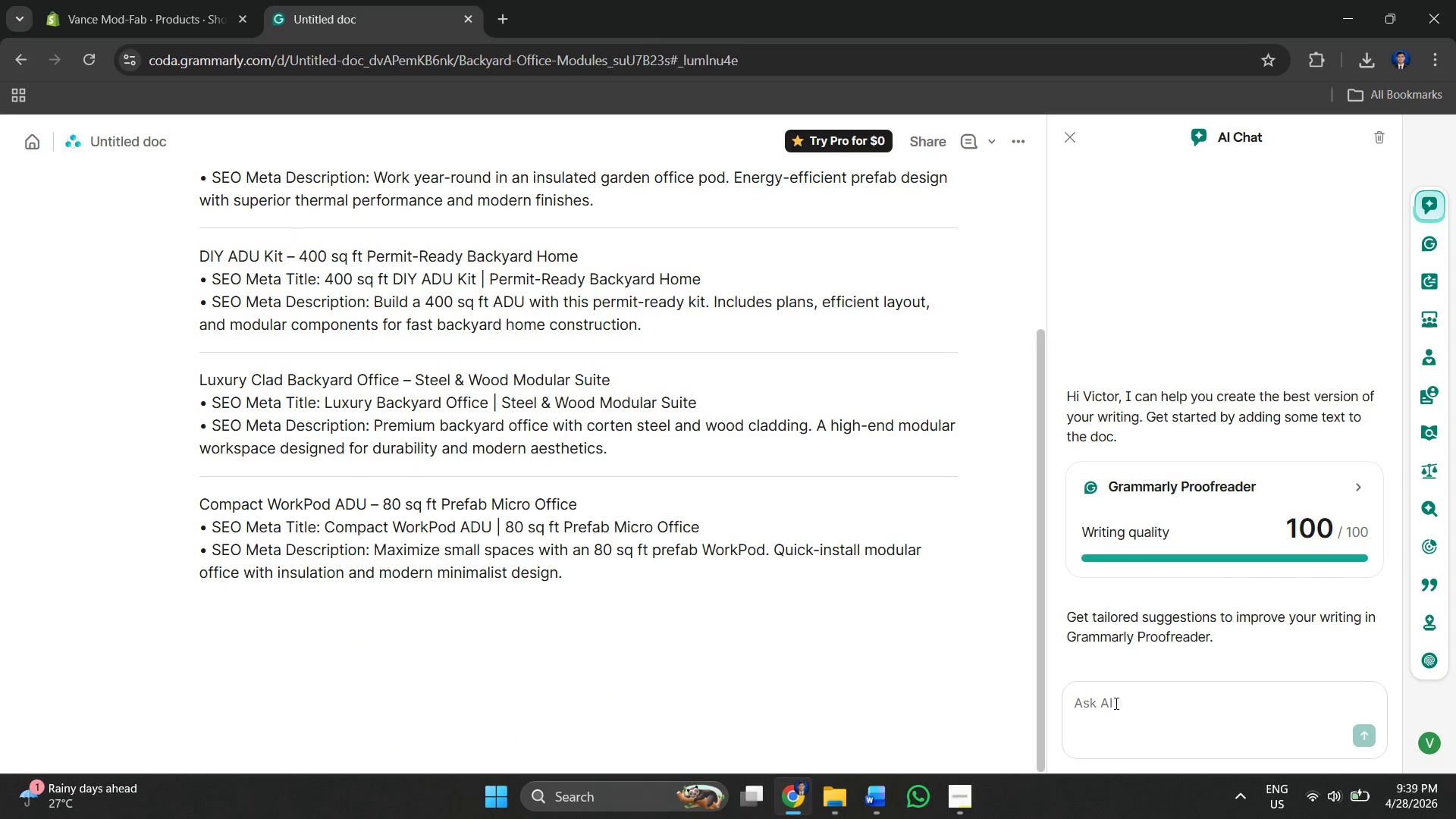 
left_click([1115, 703])
 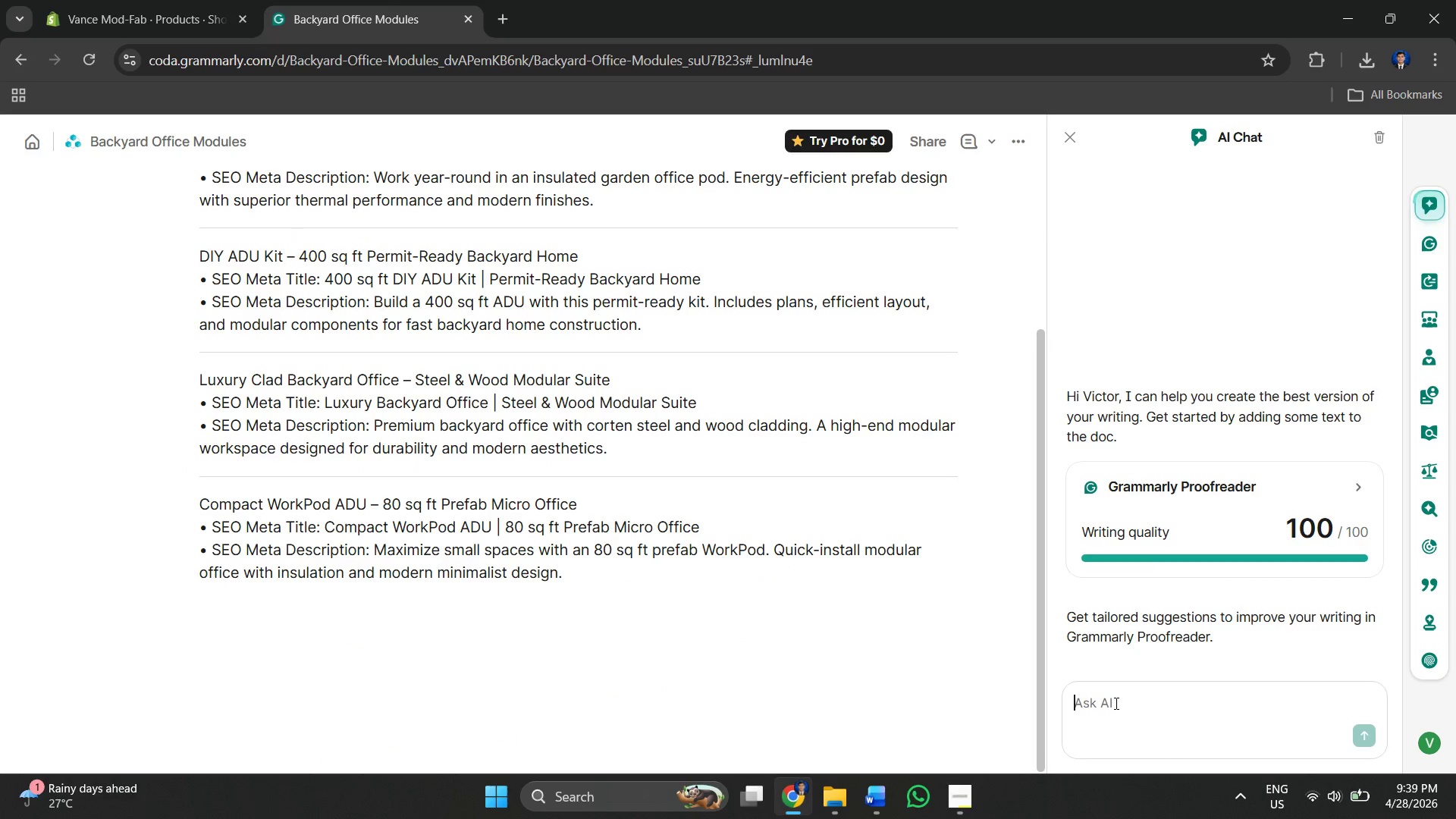 
key(Alt+Tab)
 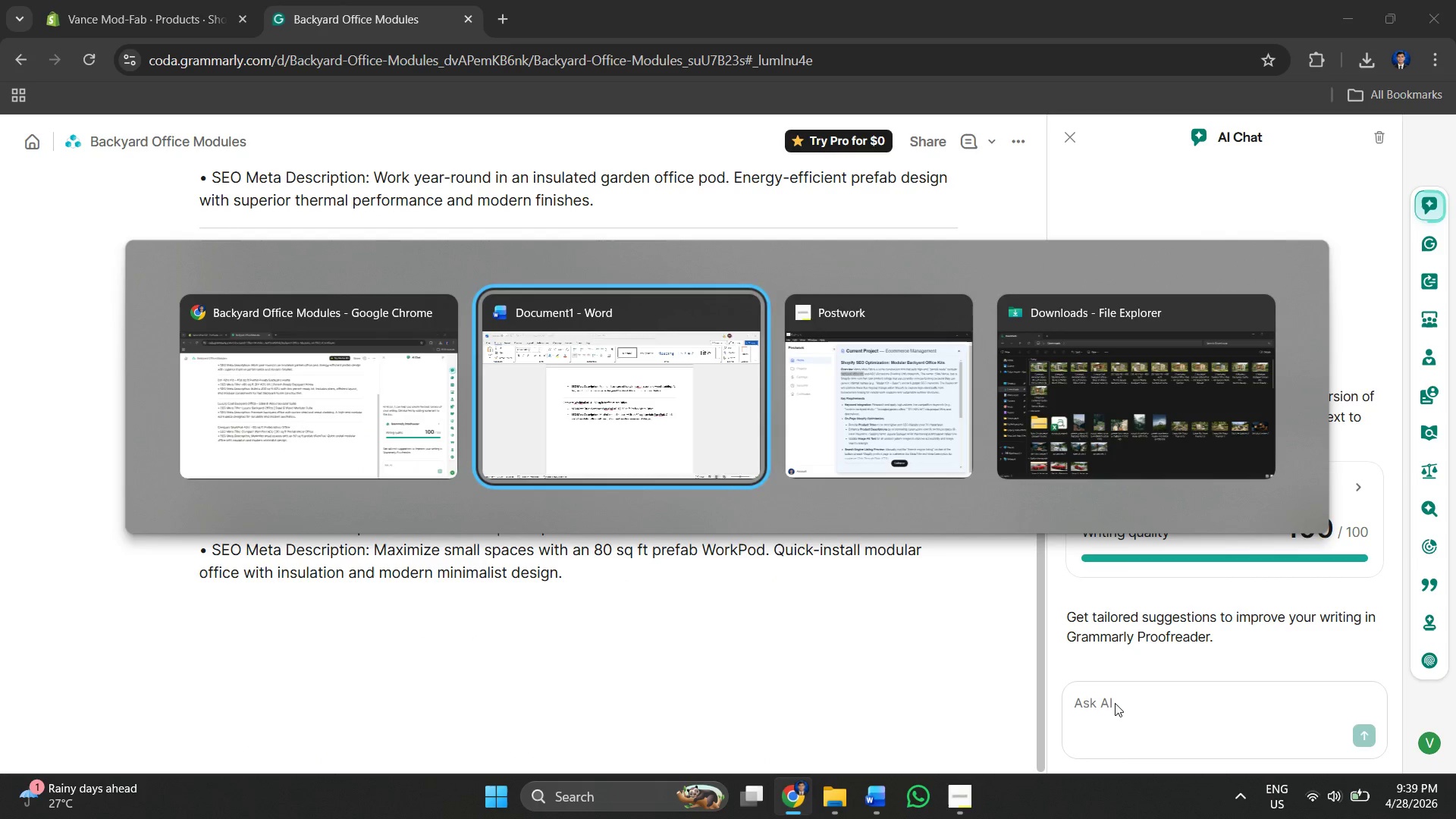 
key(Alt+Tab)